 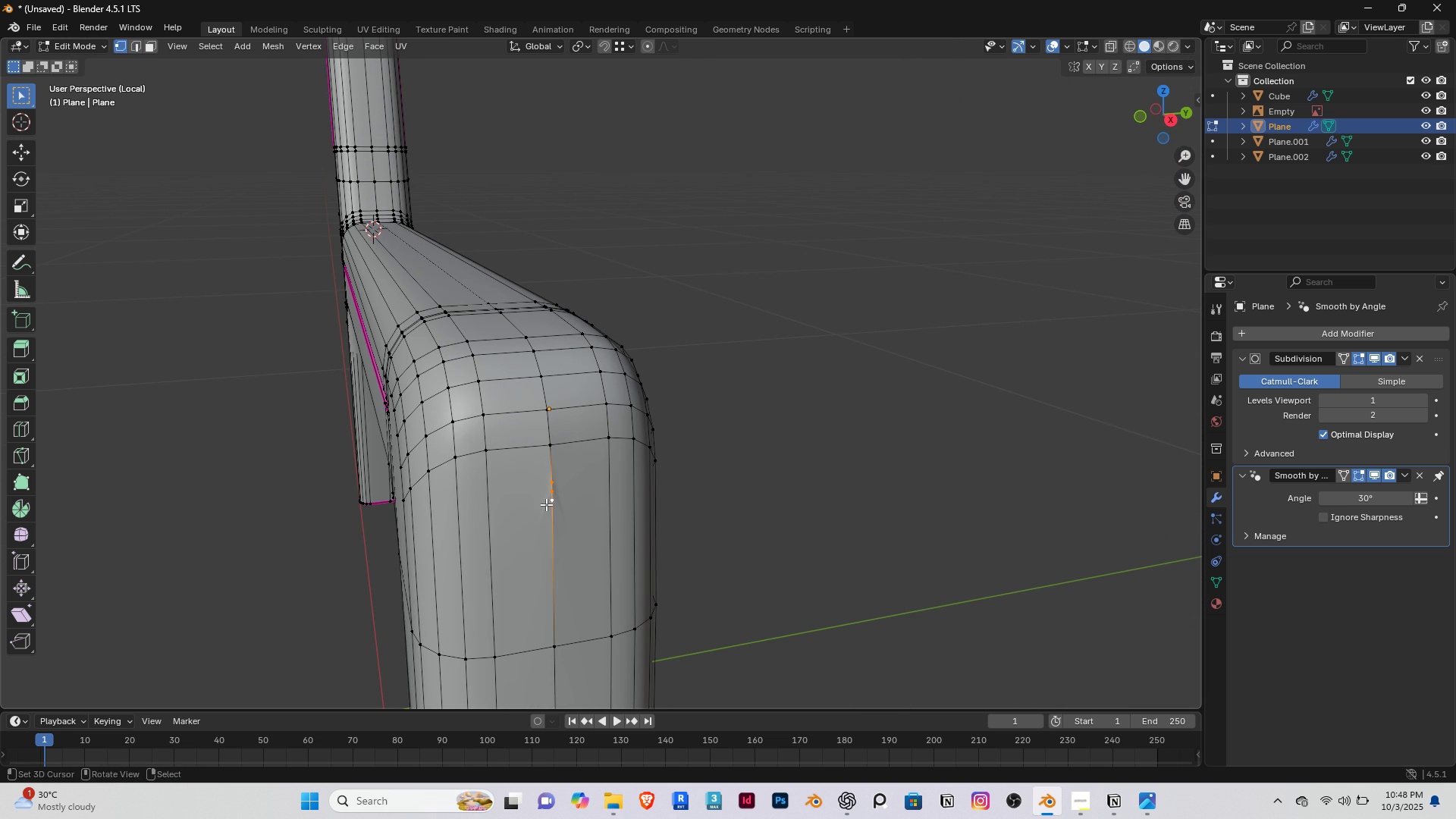 
key(Delete)
 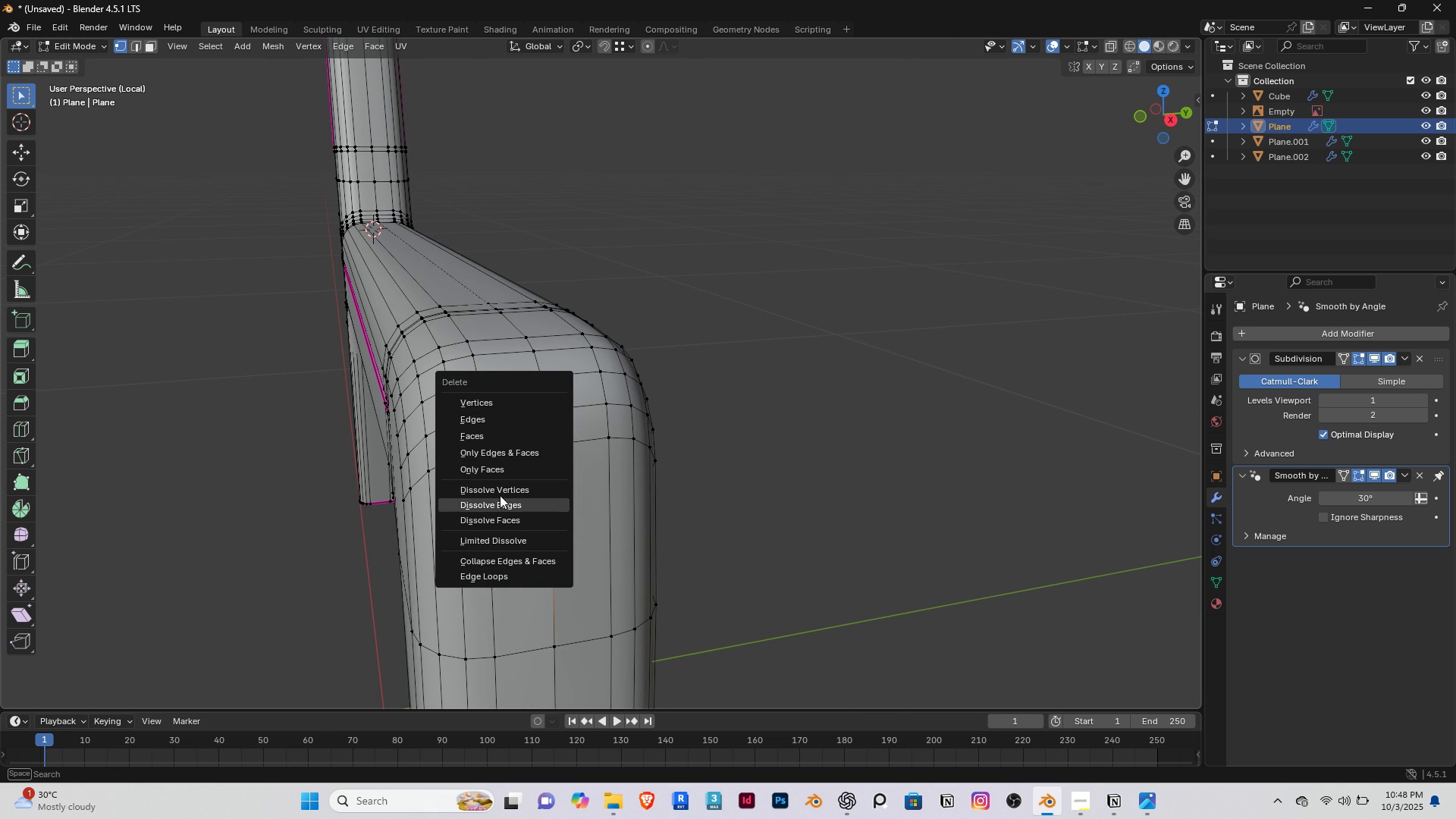 
left_click([489, 485])
 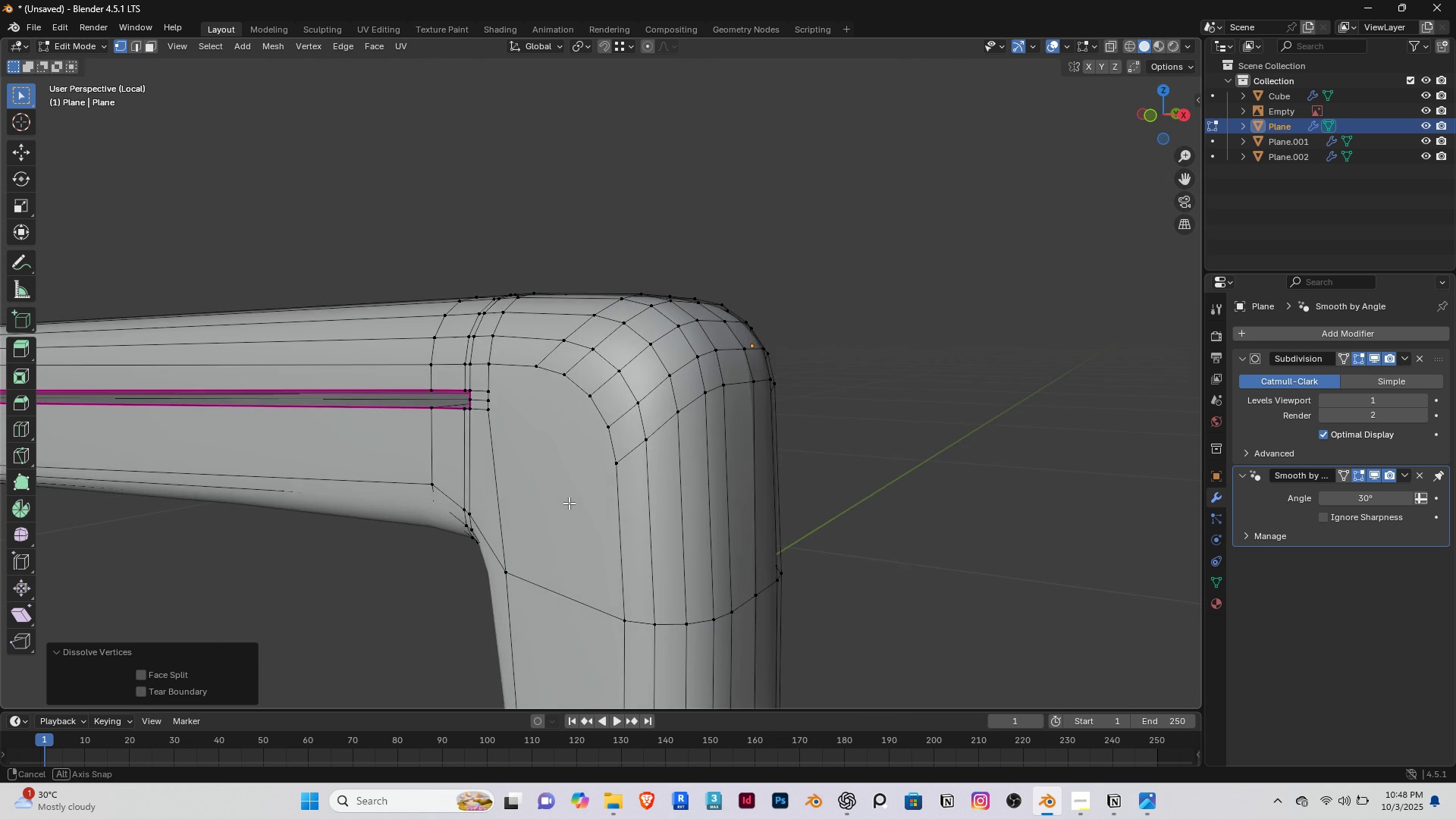 
scroll: coordinate [568, 513], scroll_direction: down, amount: 6.0
 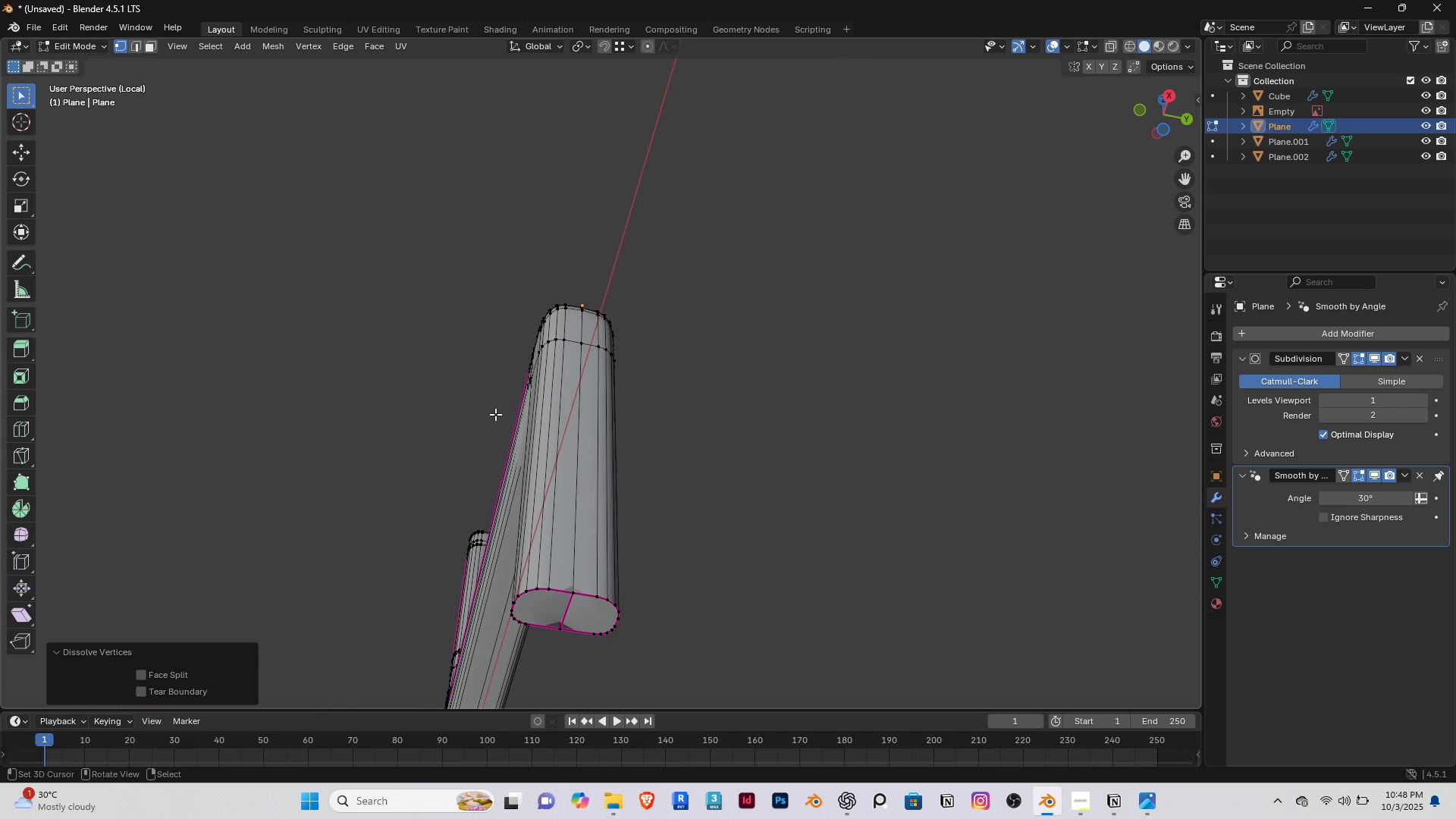 
key(Shift+ShiftRight)
 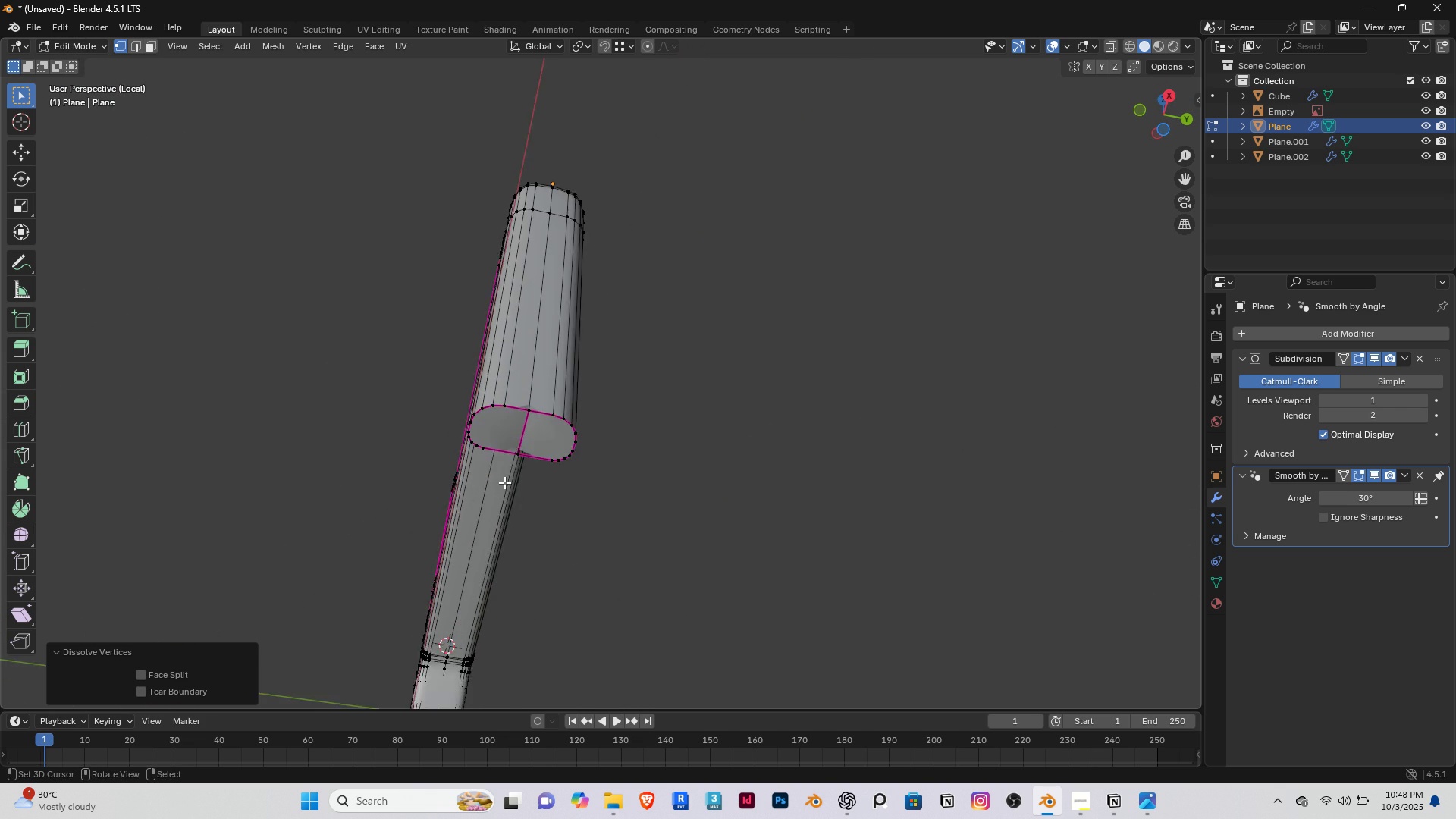 
scroll: coordinate [479, 480], scroll_direction: up, amount: 3.0